 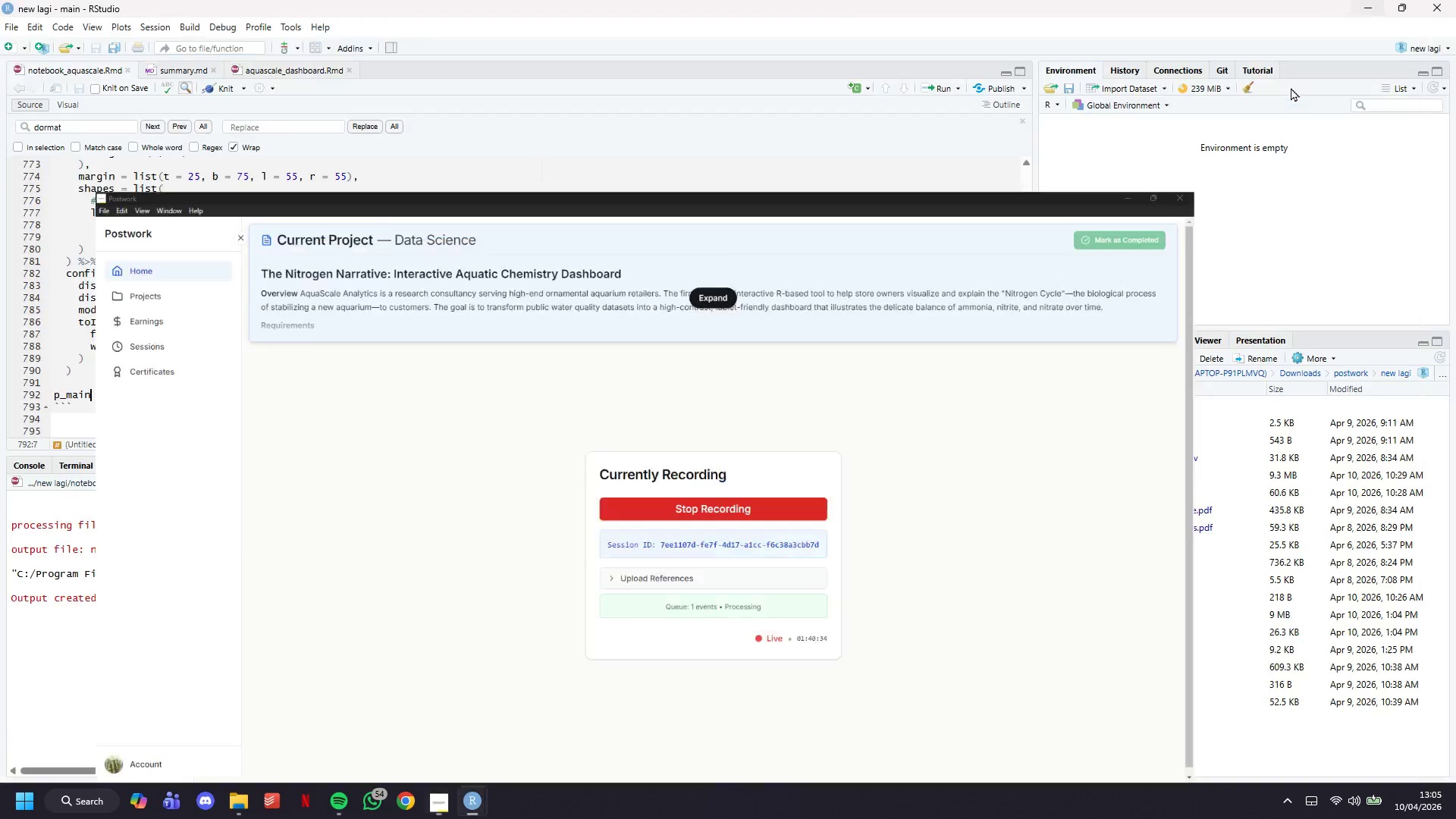 
scroll: coordinate [400, 363], scroll_direction: down, amount: 6.0
 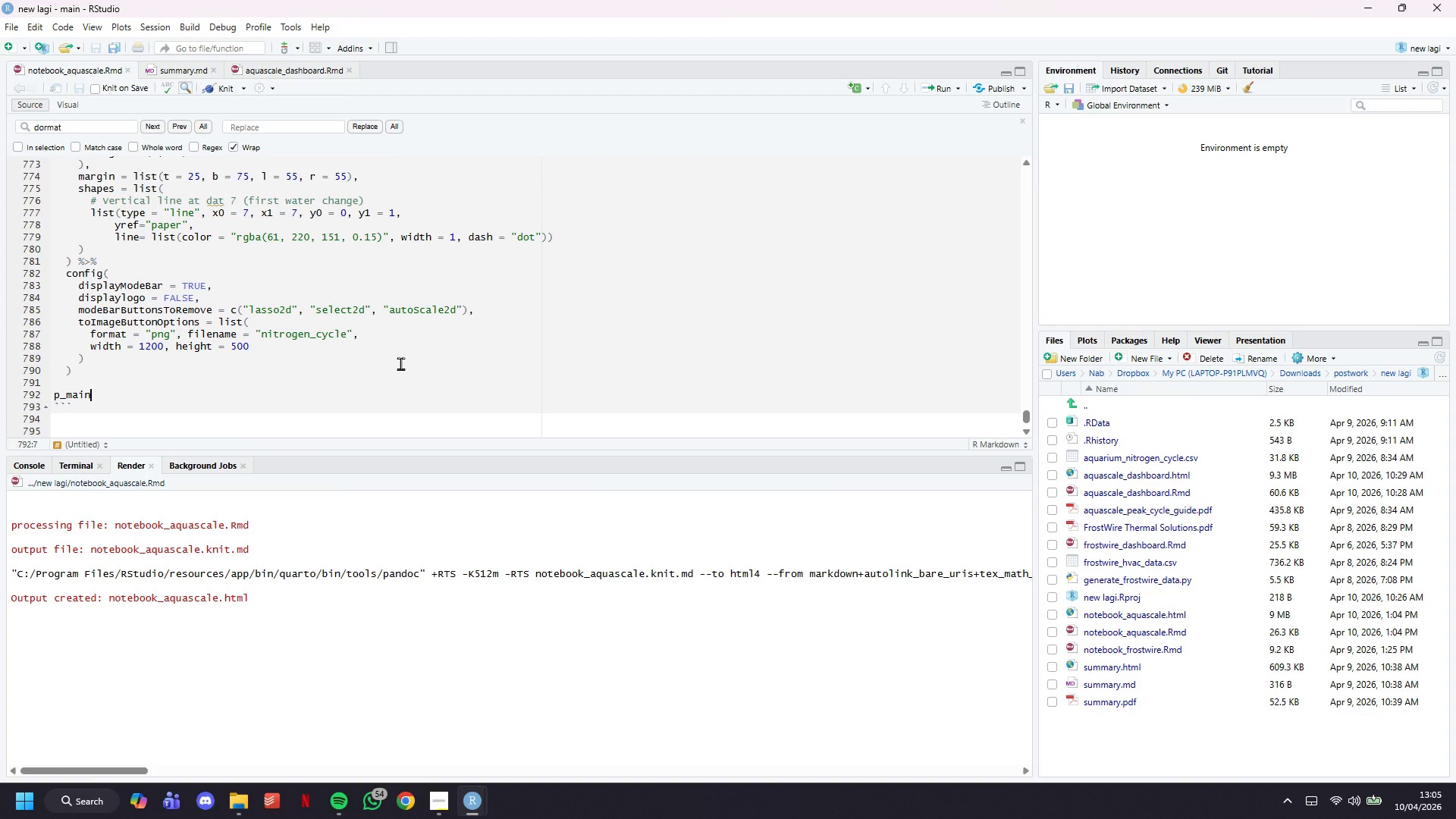 
key(ArrowDown)
 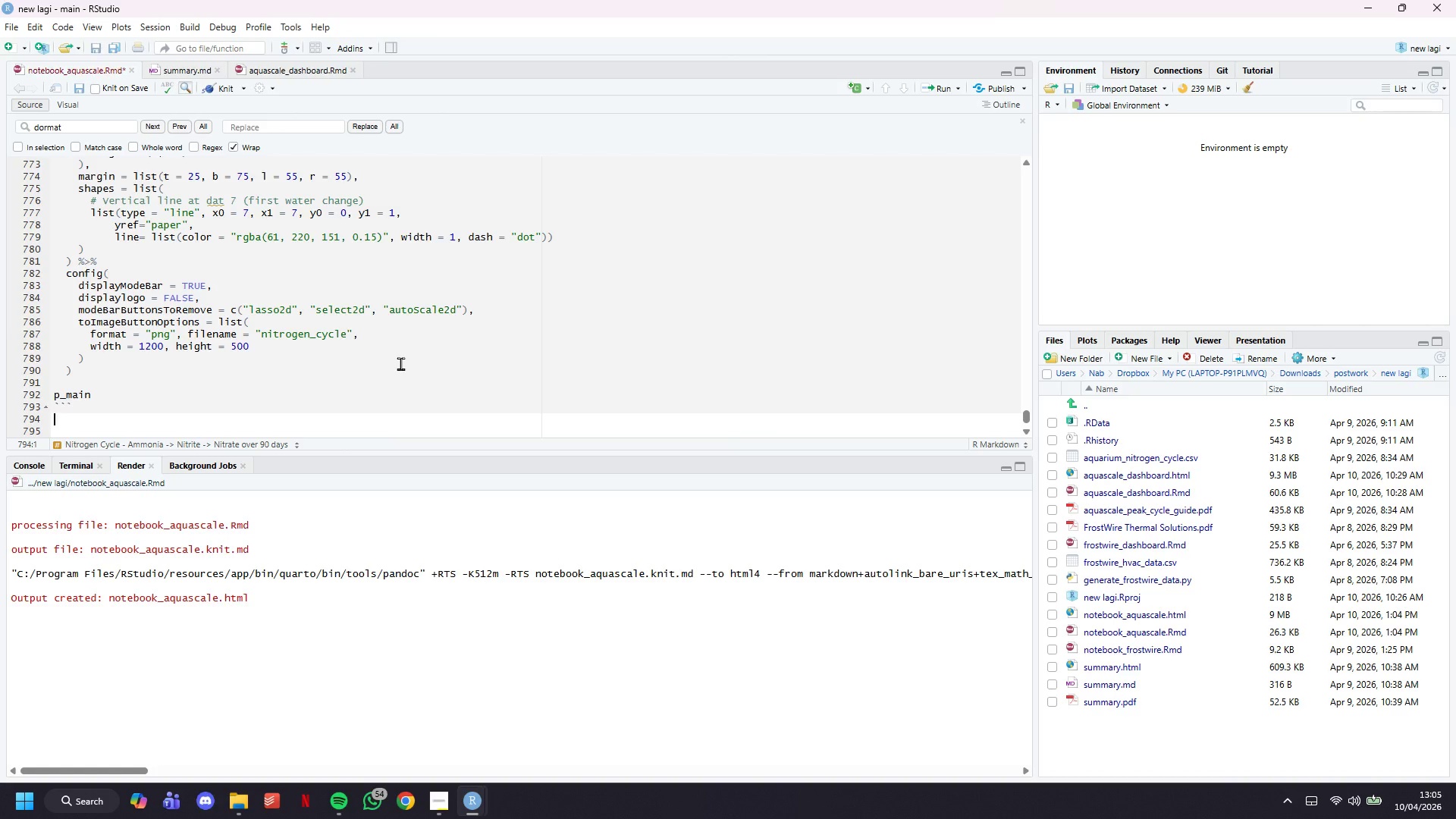 
key(Enter)
 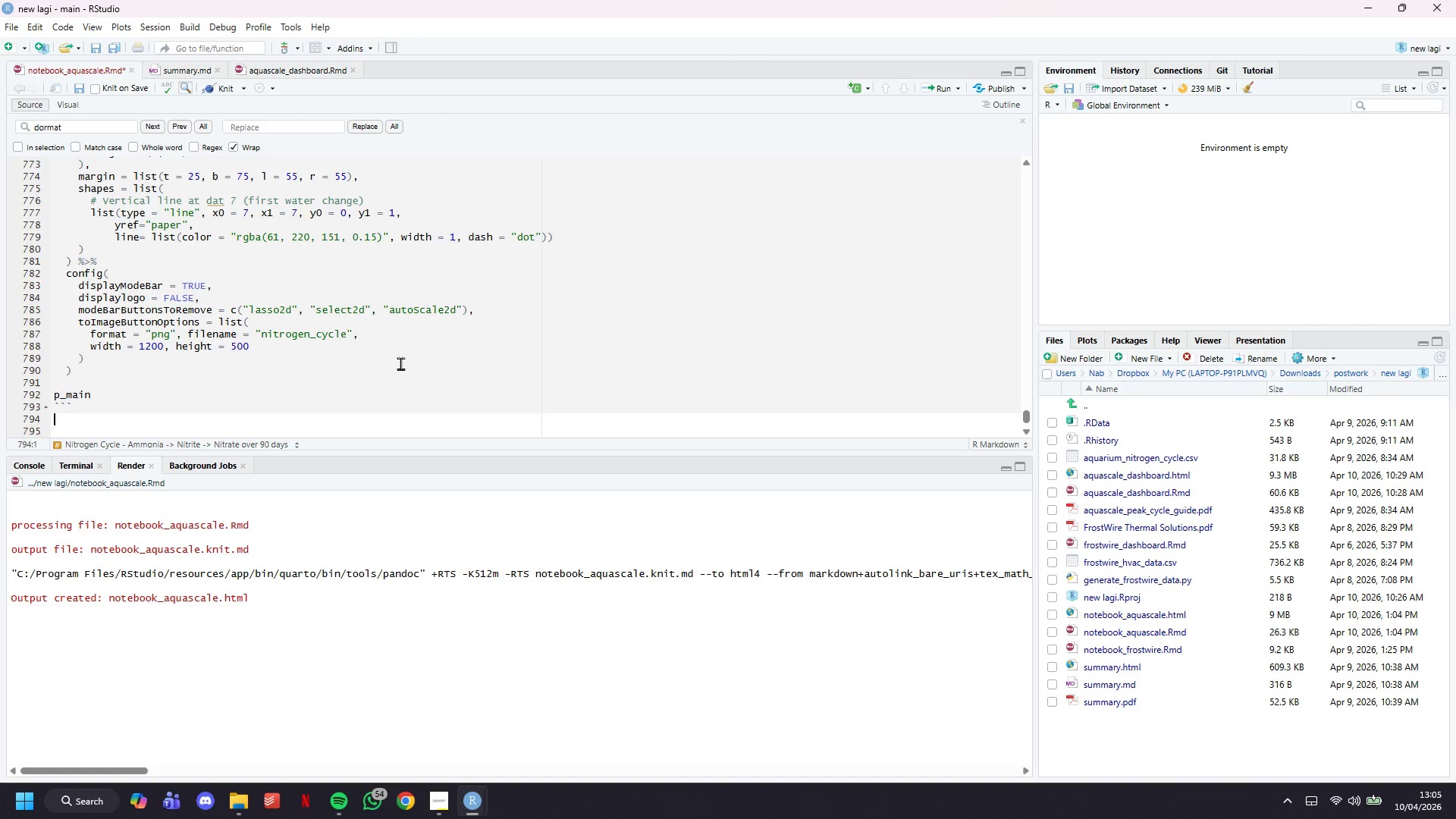 
key(Enter)
 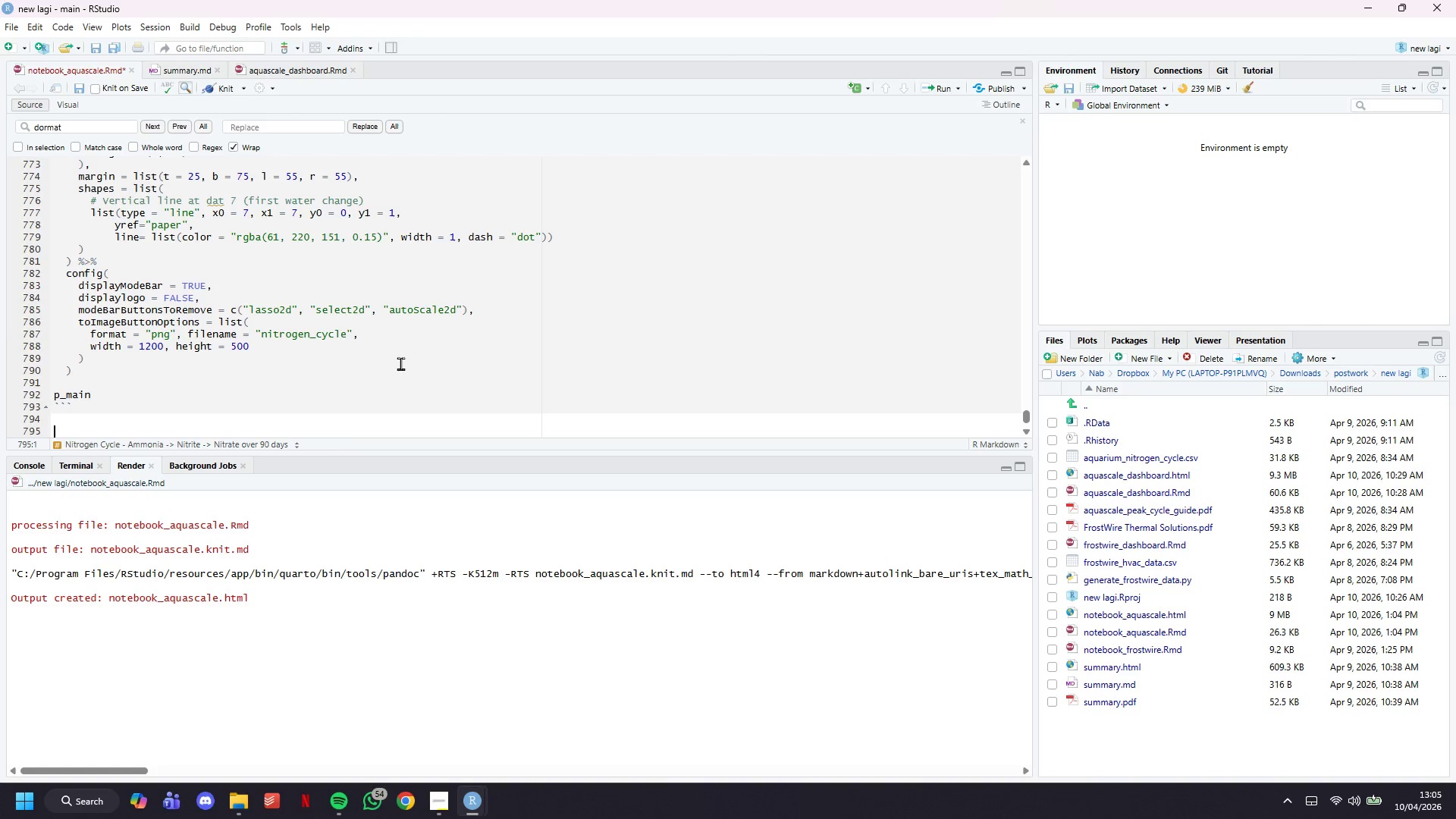 
scroll: coordinate [400, 363], scroll_direction: down, amount: 5.0
 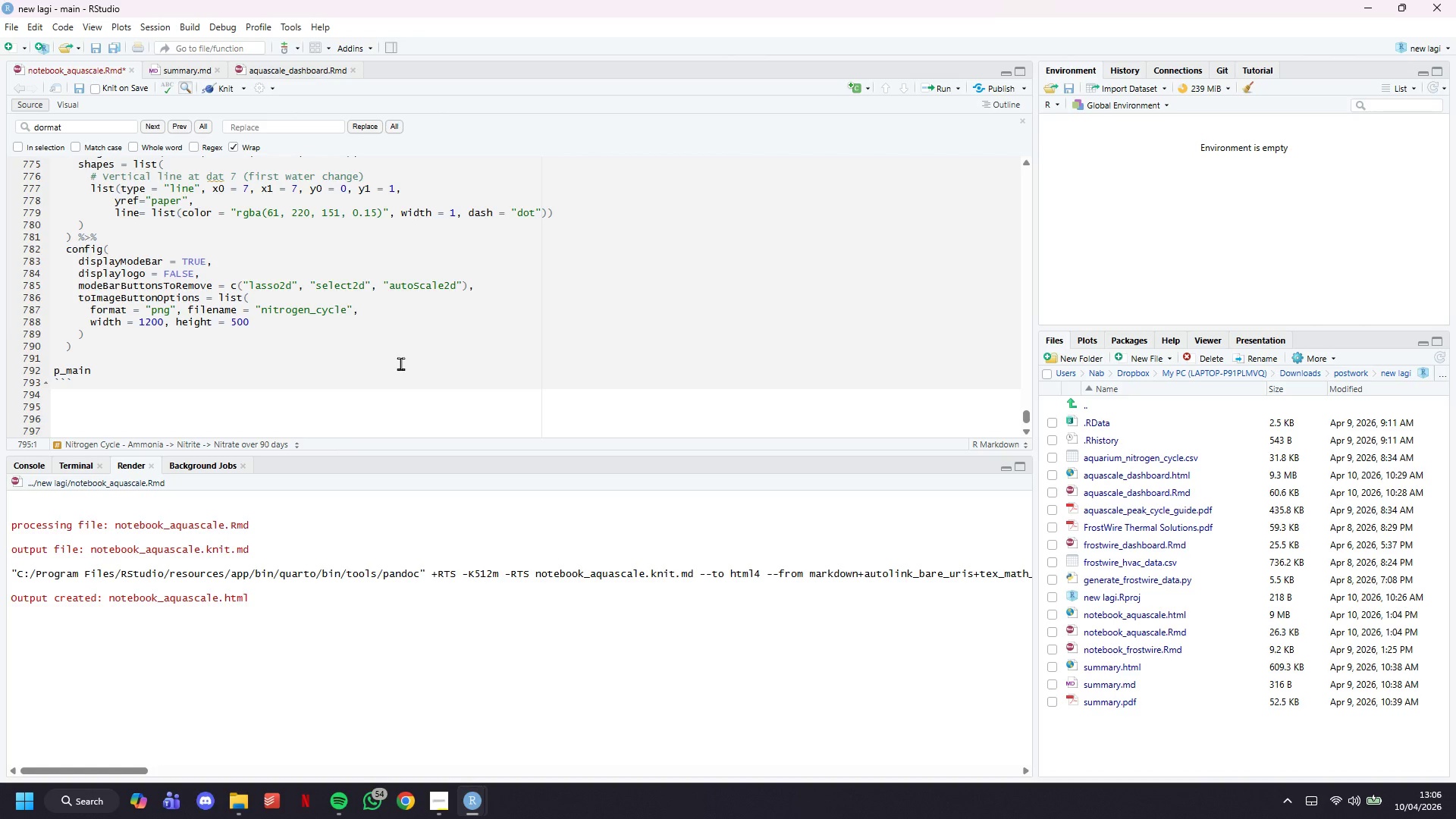 
wait(13.78)
 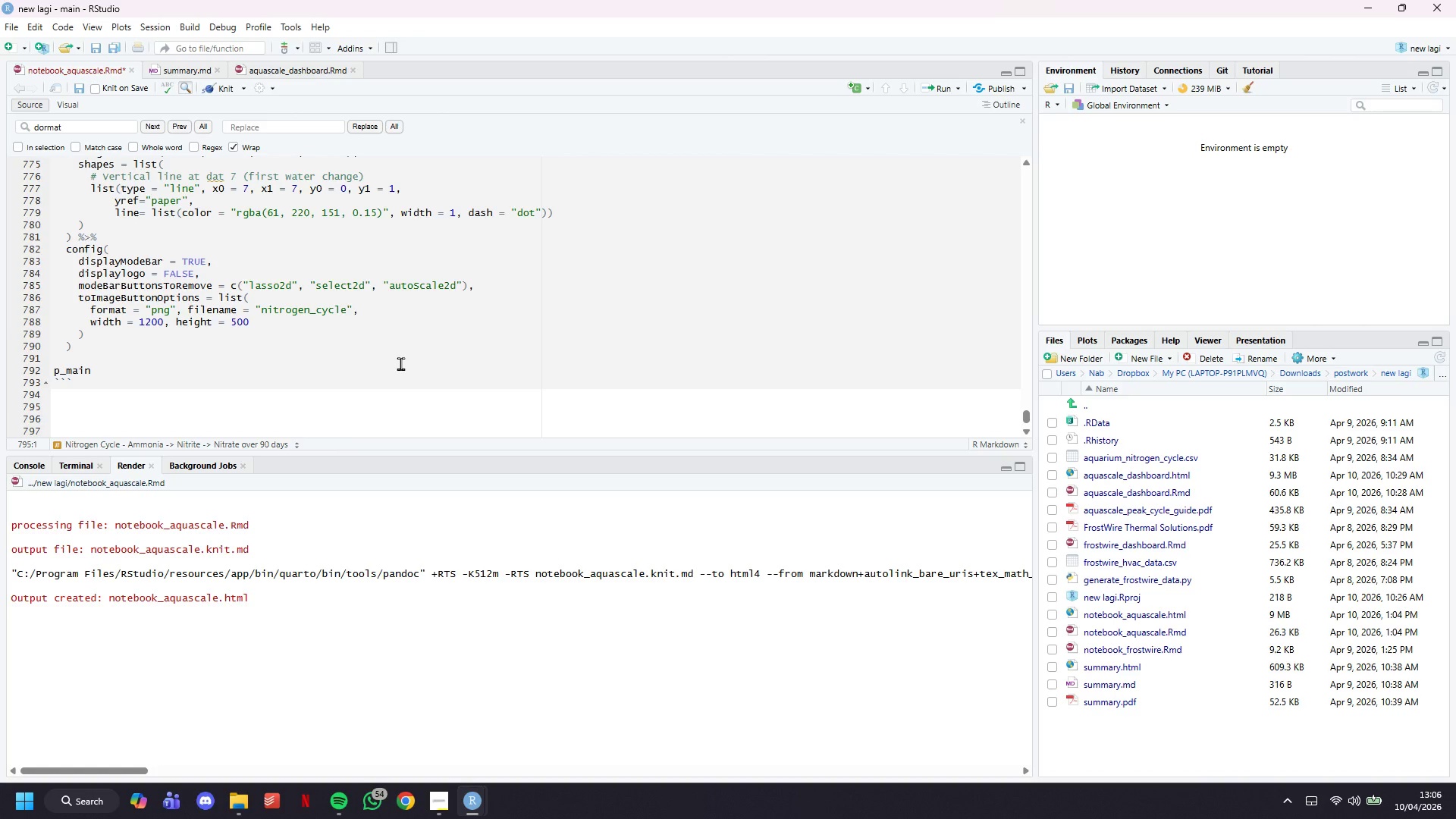 
left_click([440, 805])